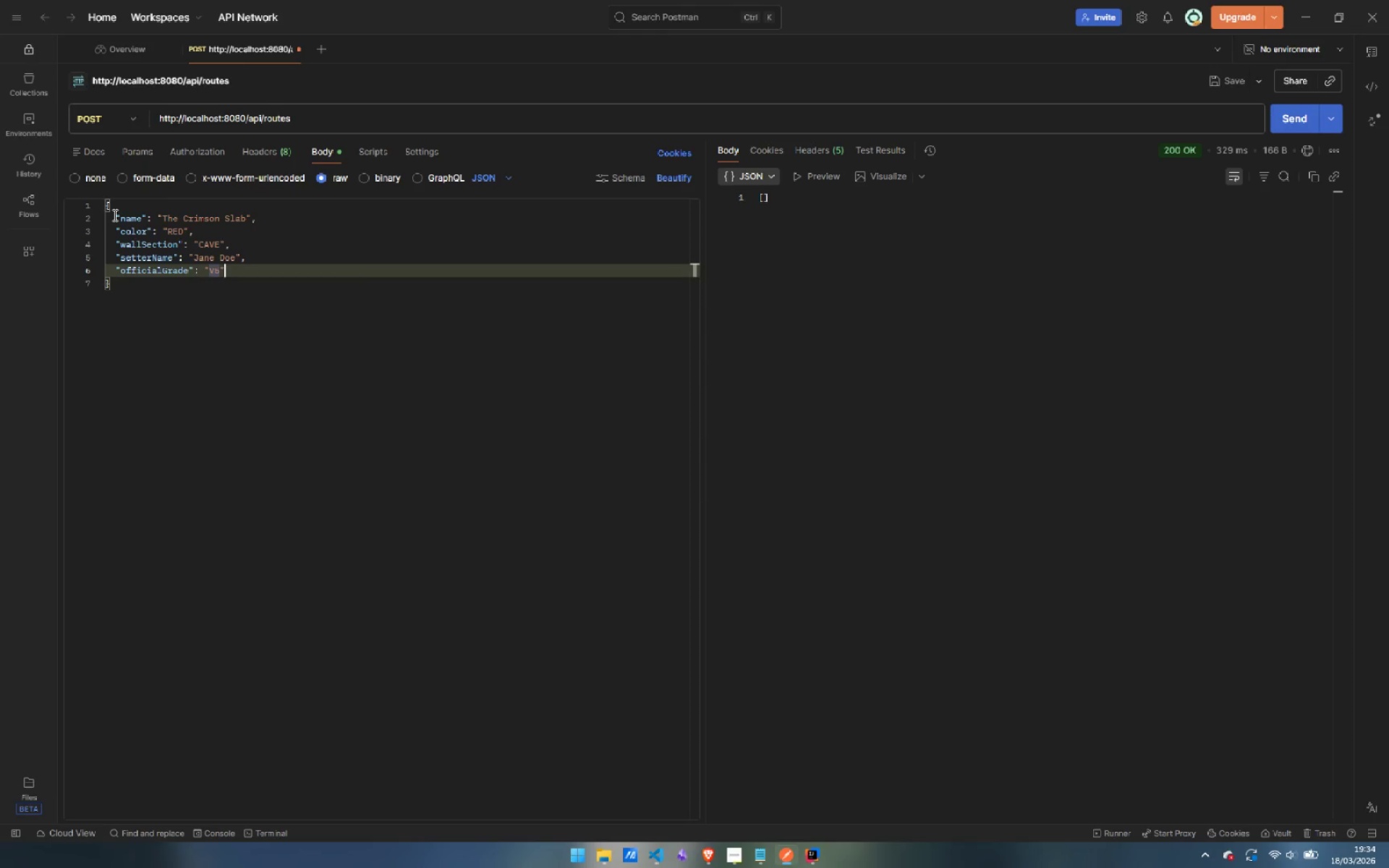 
key(ArrowRight)
 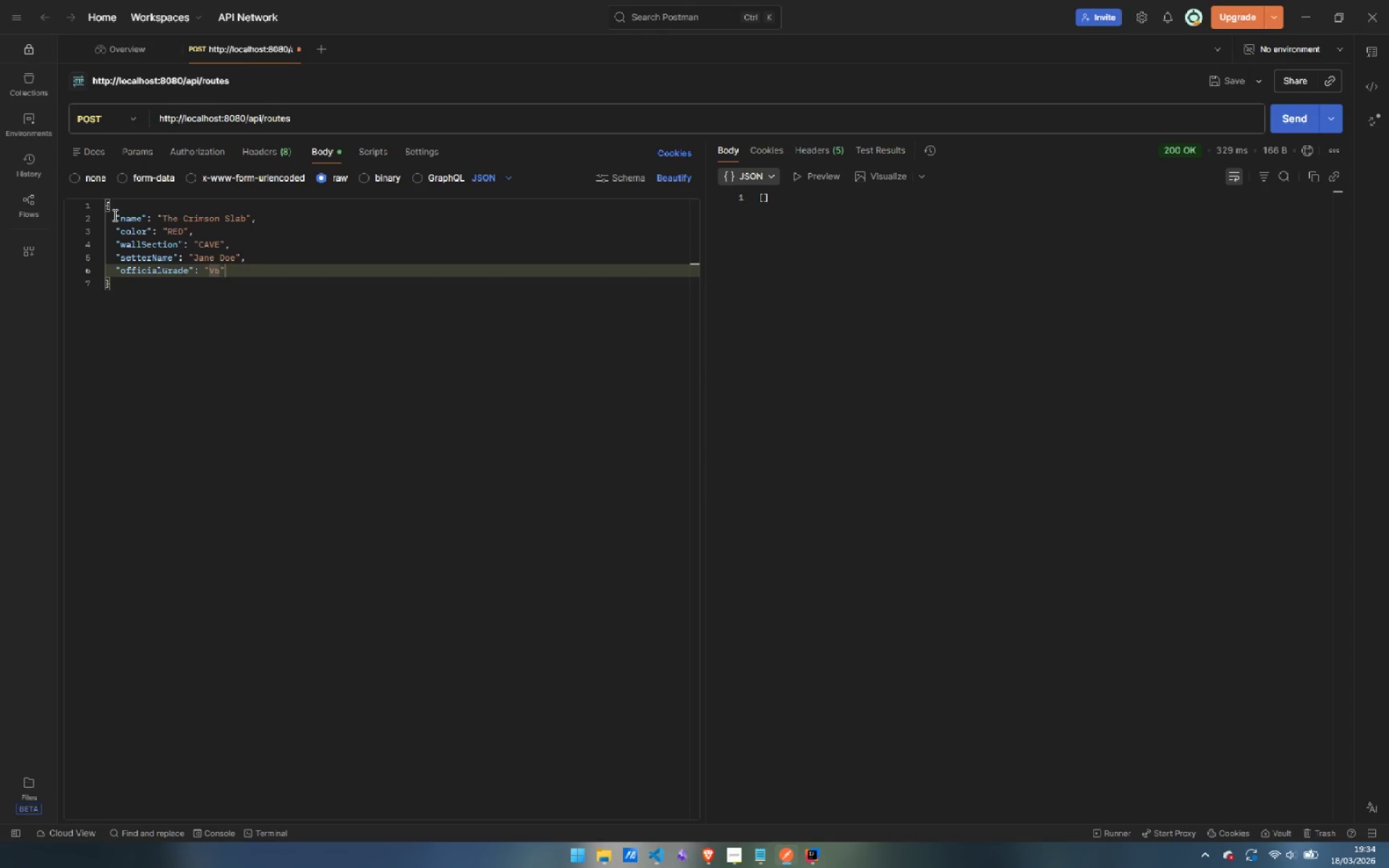 
key(Comma)
 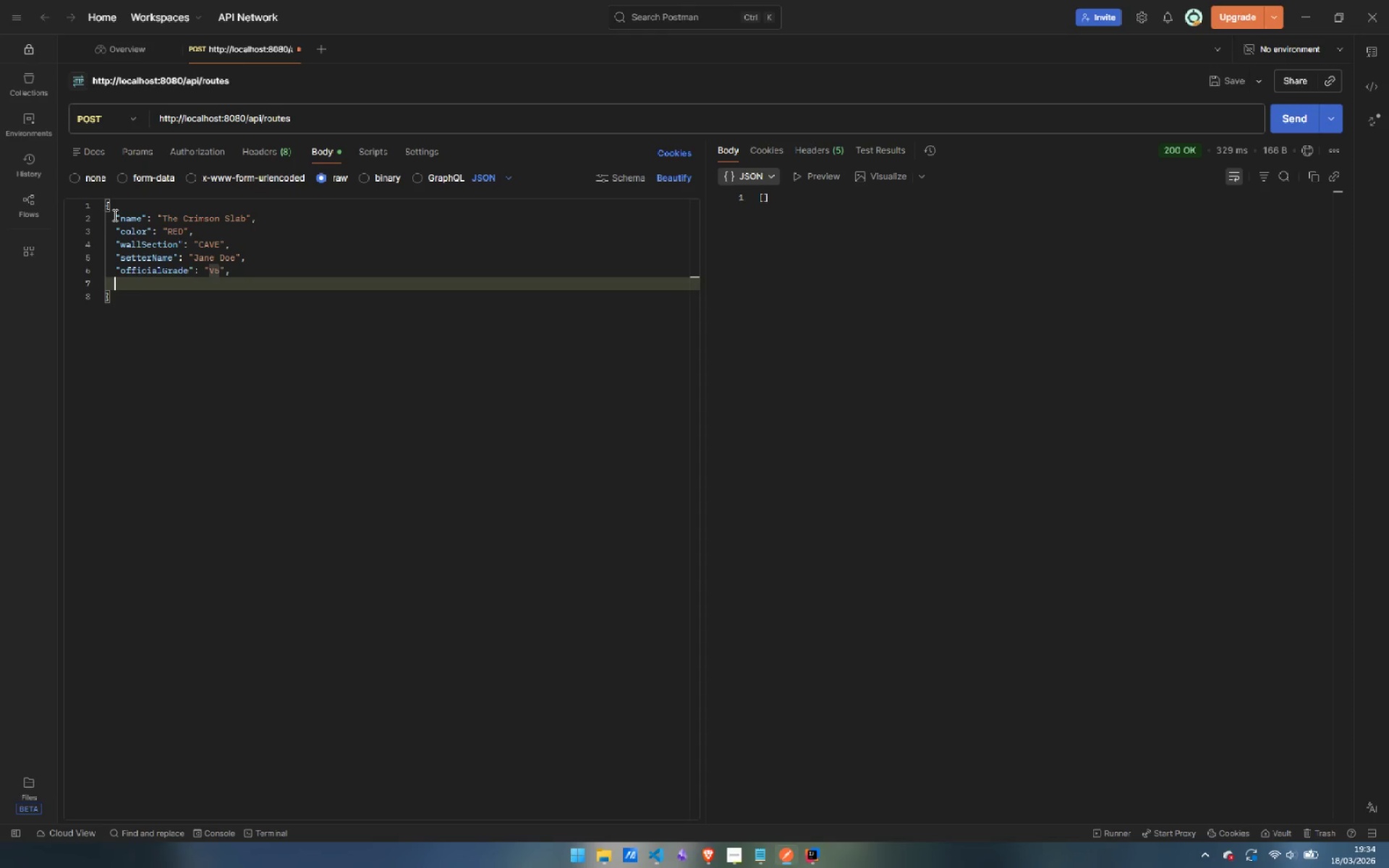 
key(Enter)
 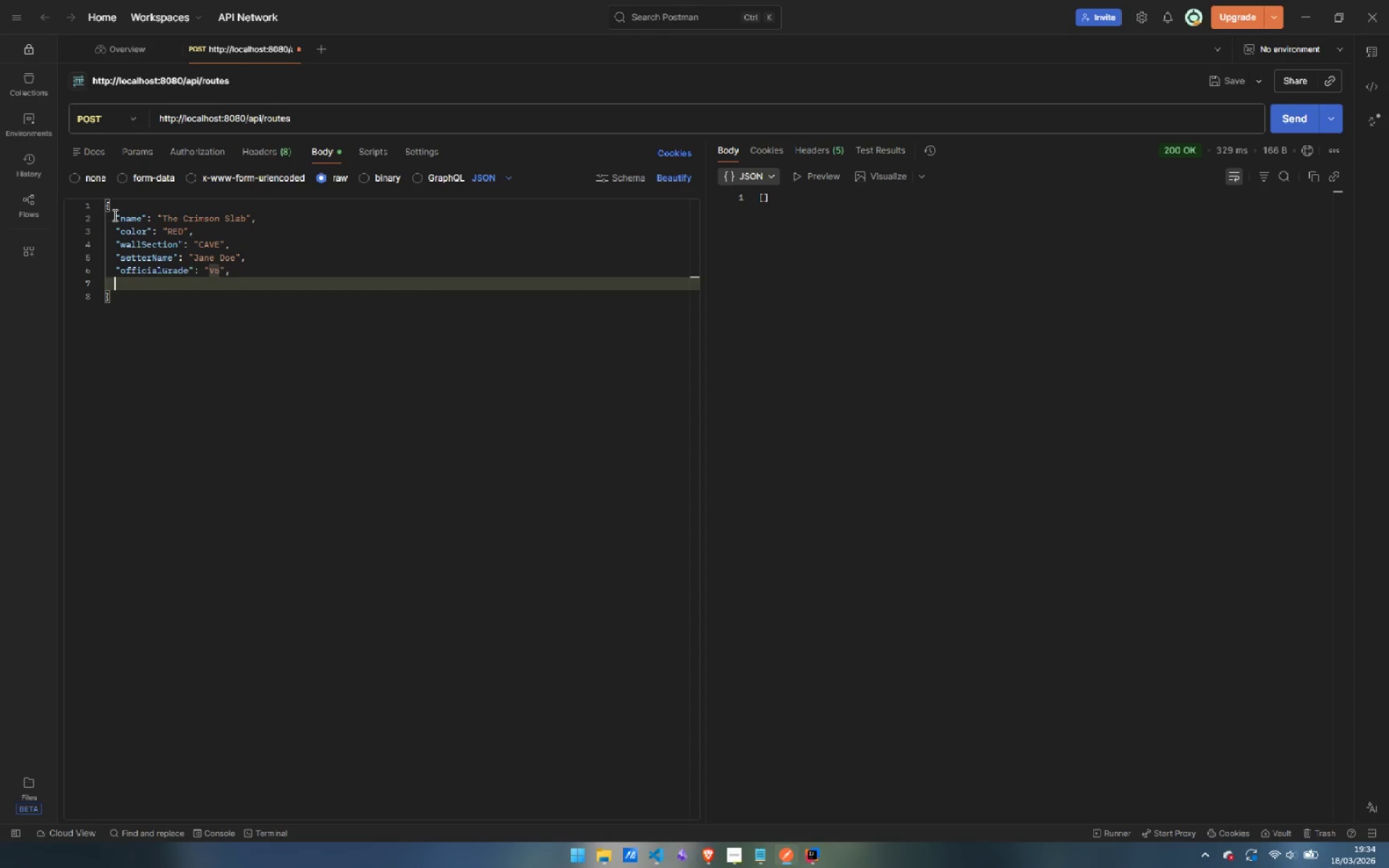 
type("no)
 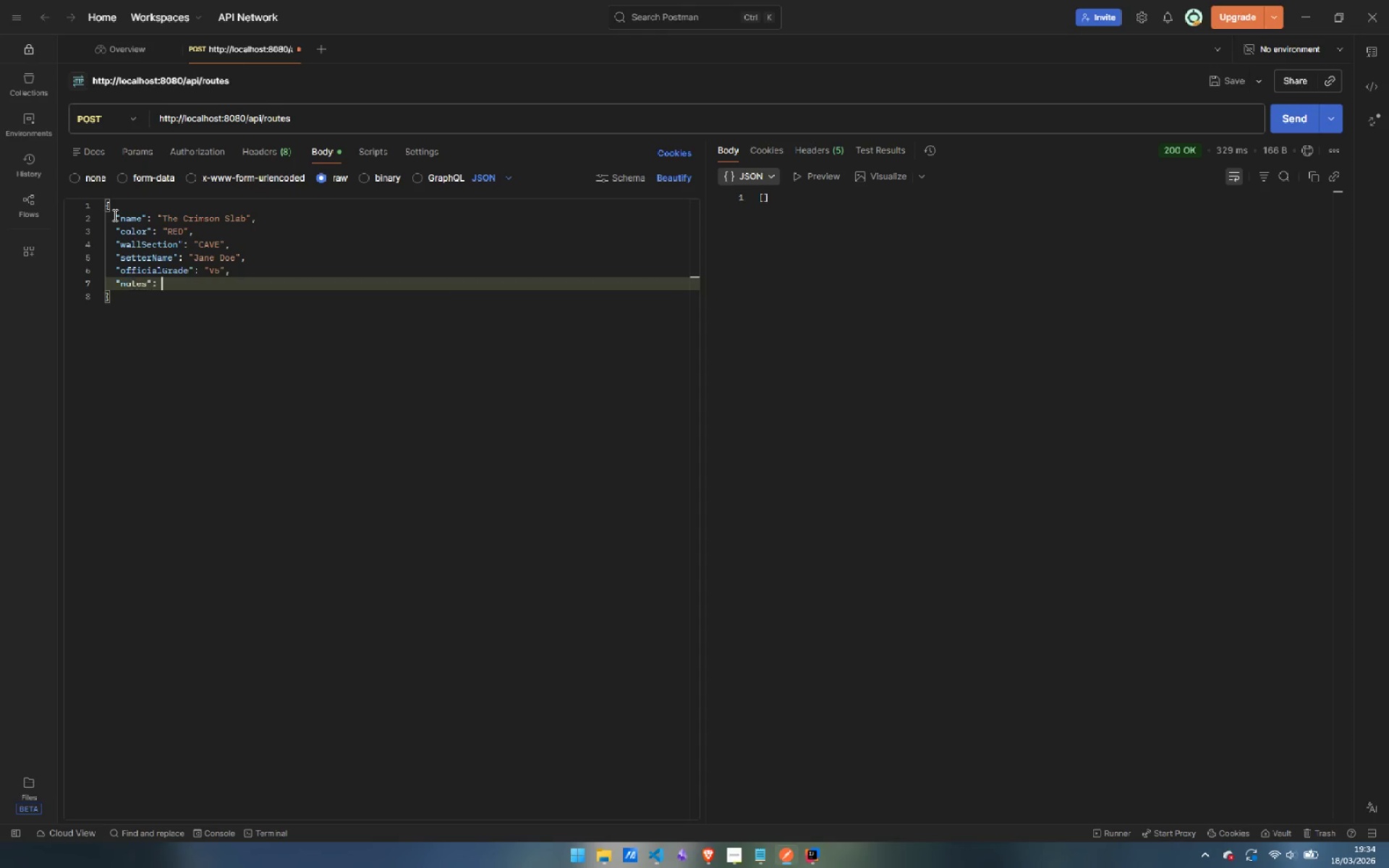 
key(Enter)
 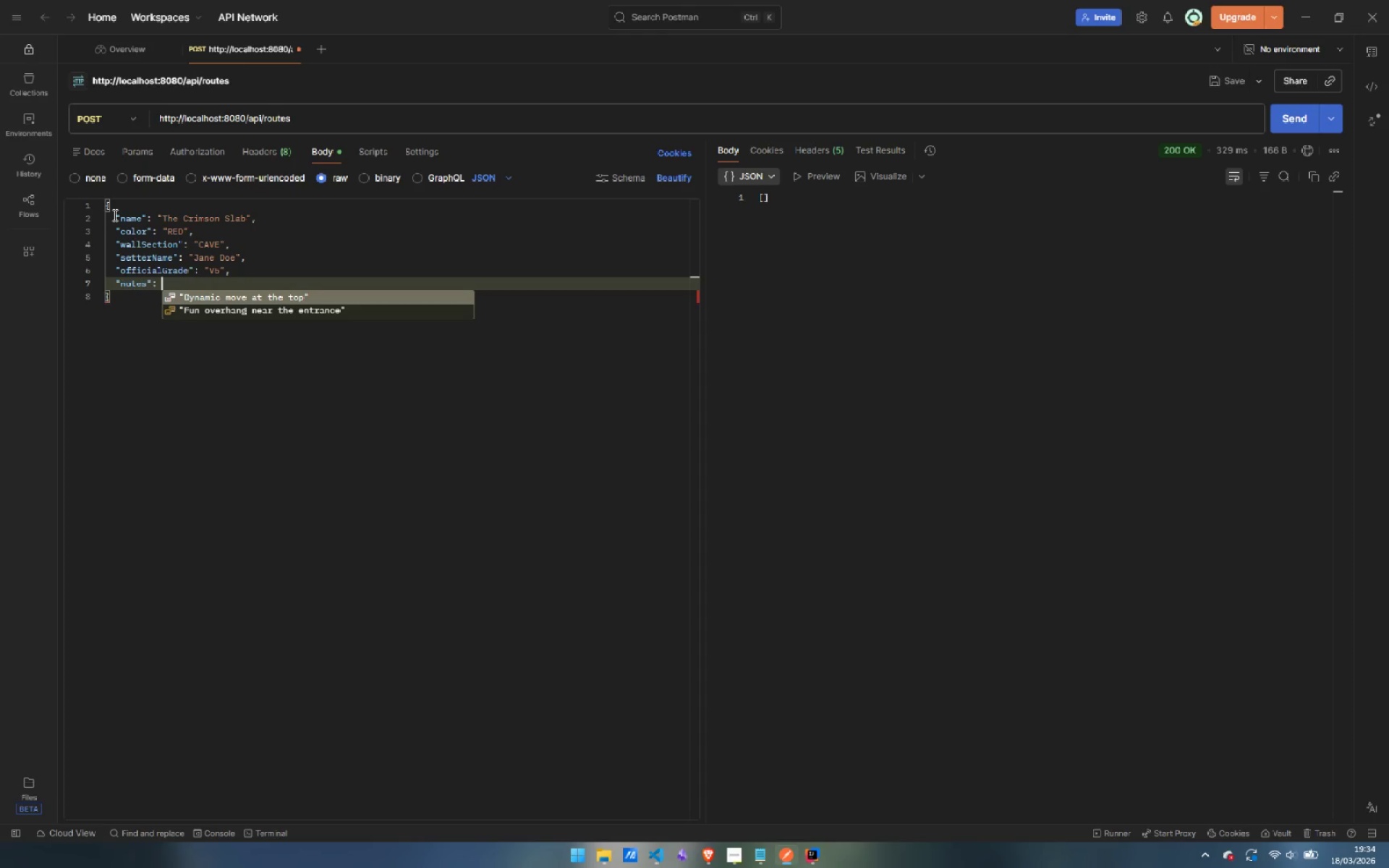 
key(Enter)
 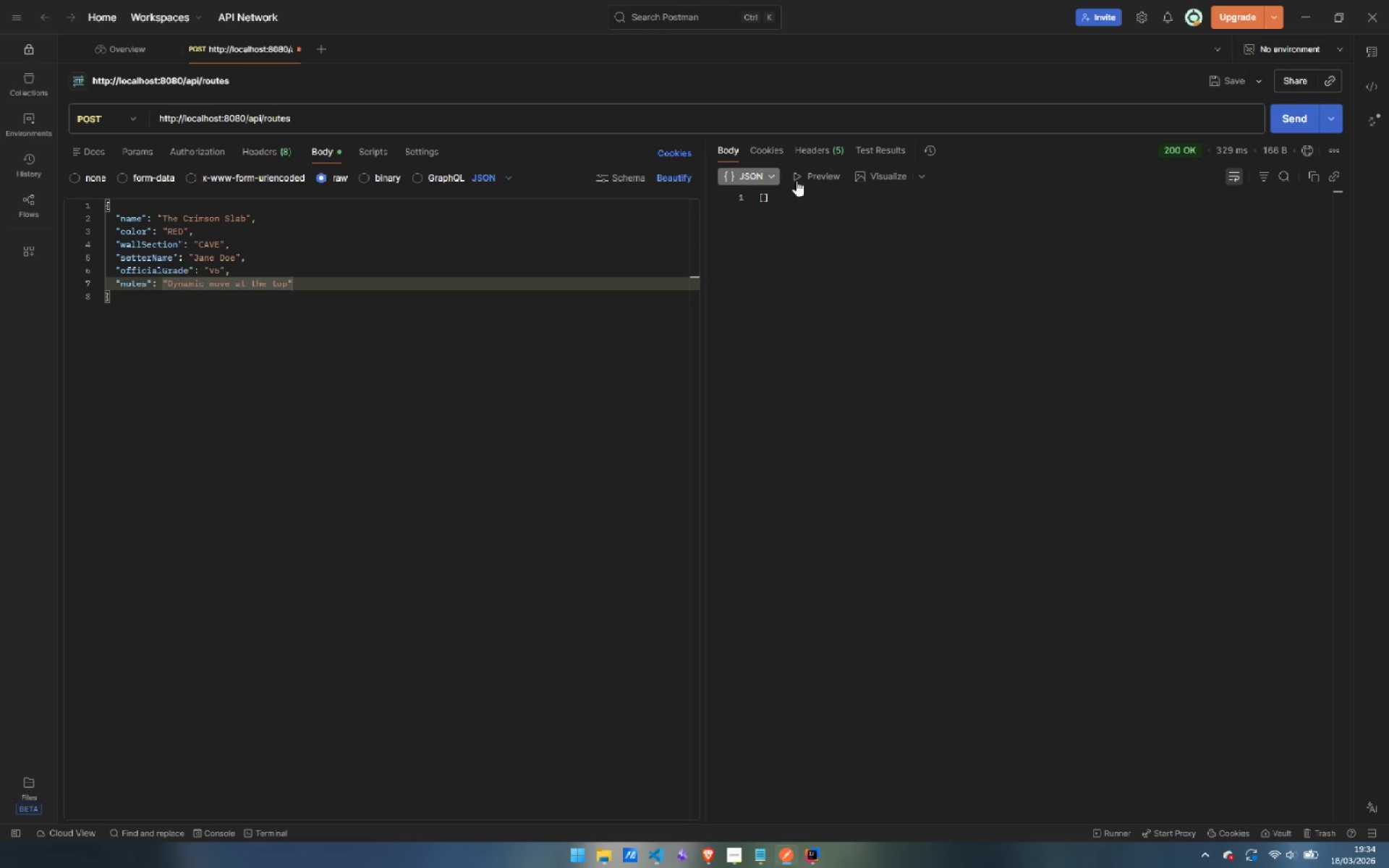 
left_click([1294, 113])
 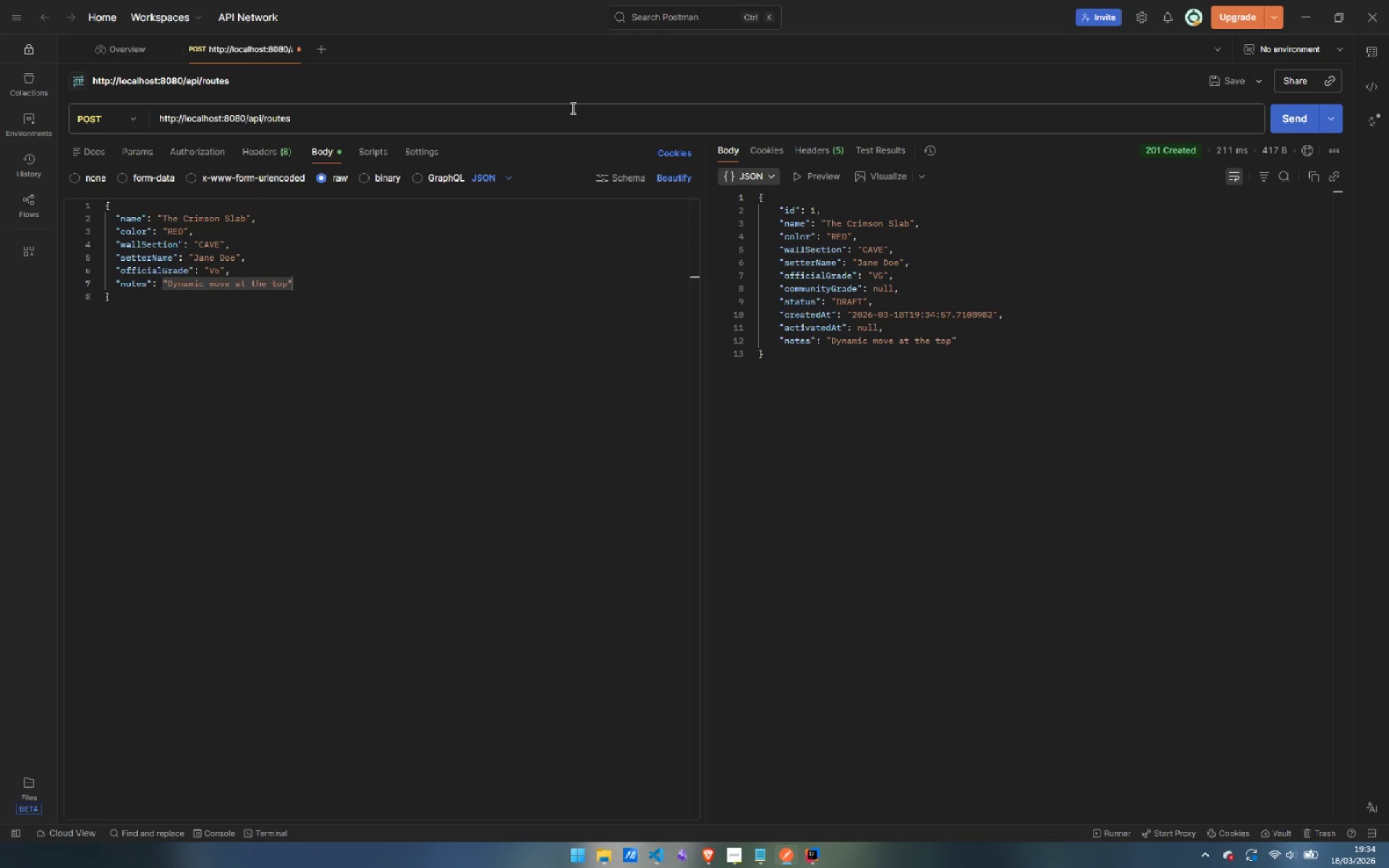 
left_click([333, 117])
 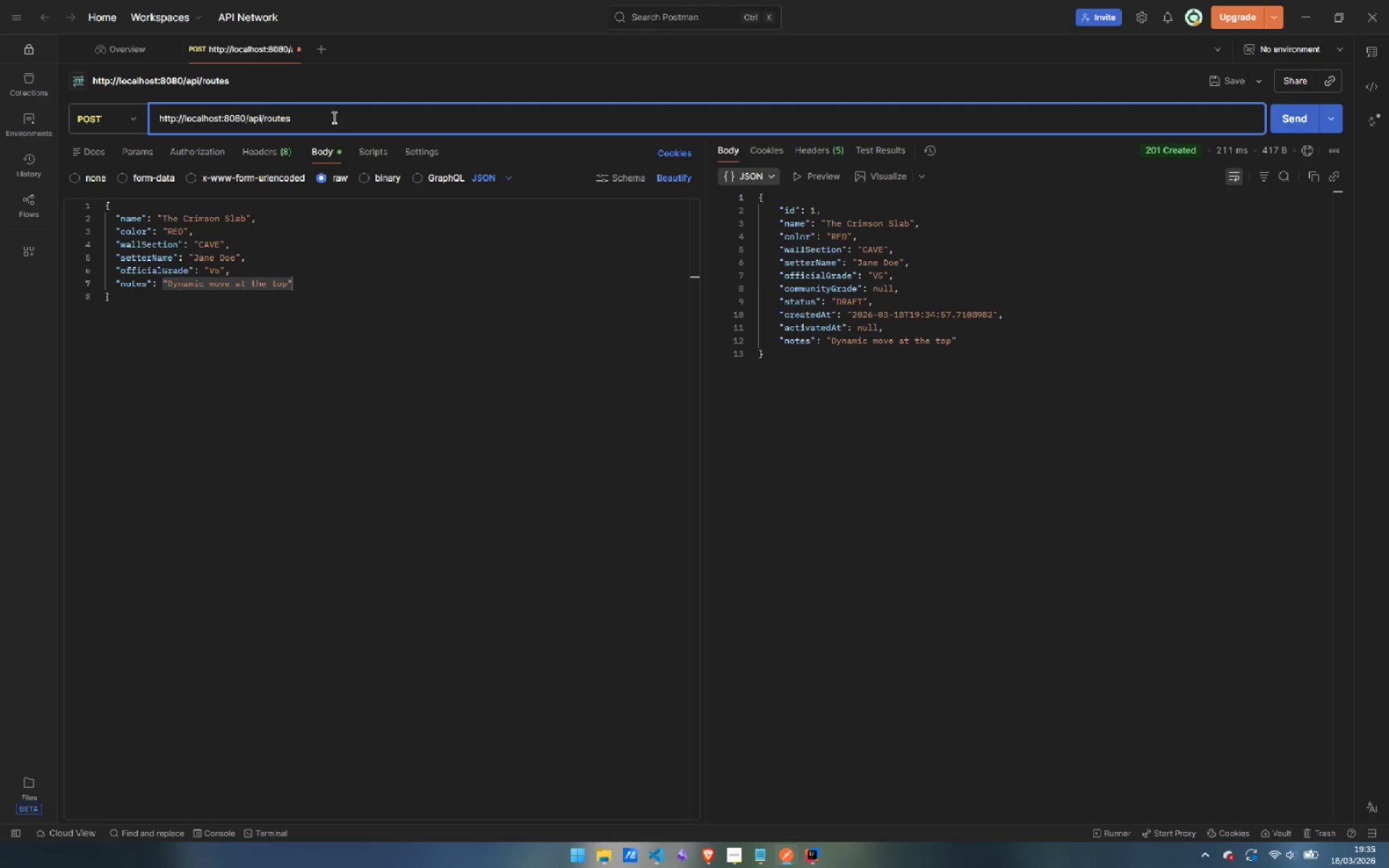 
type(/1/activate)
 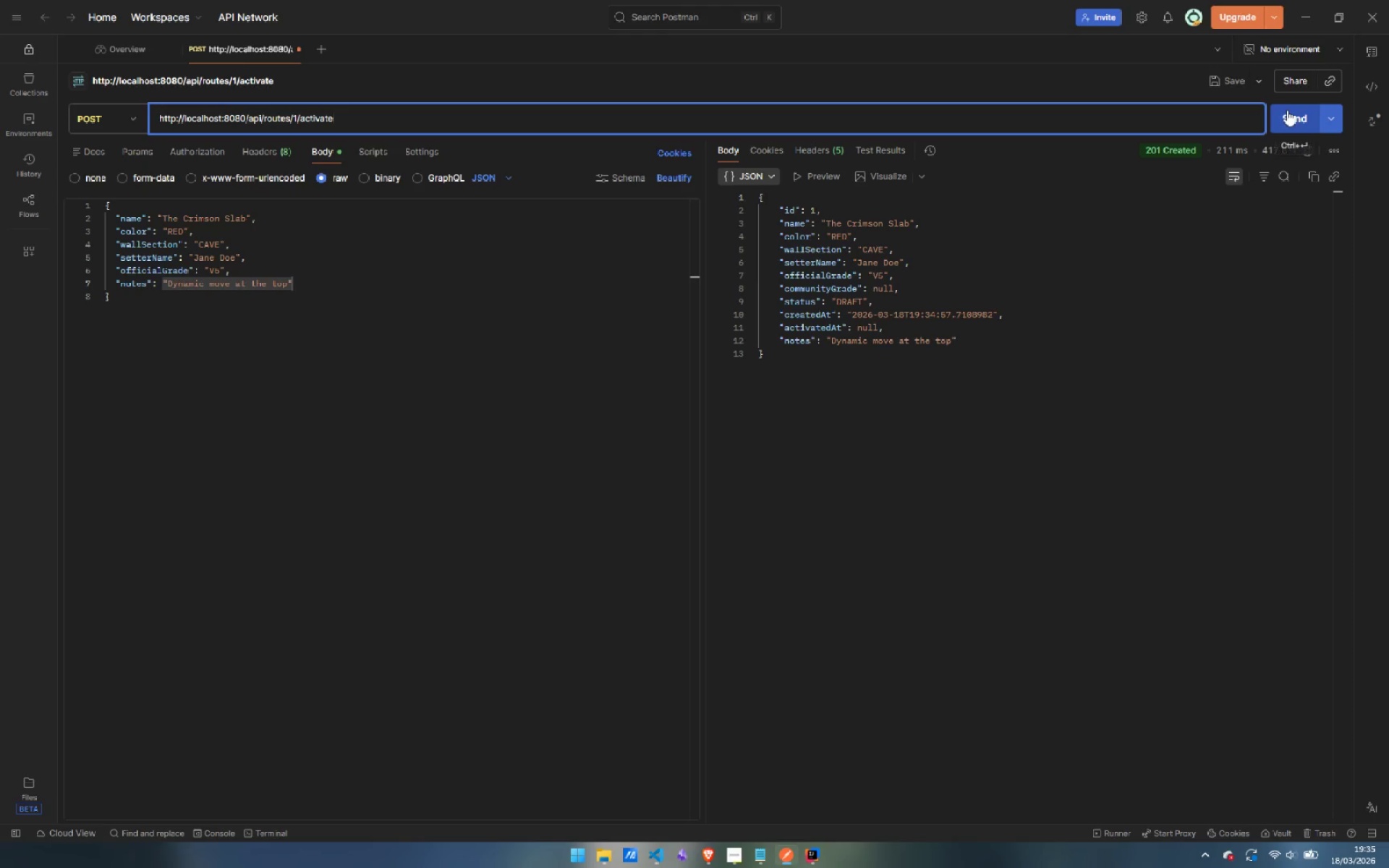 
left_click([1289, 114])
 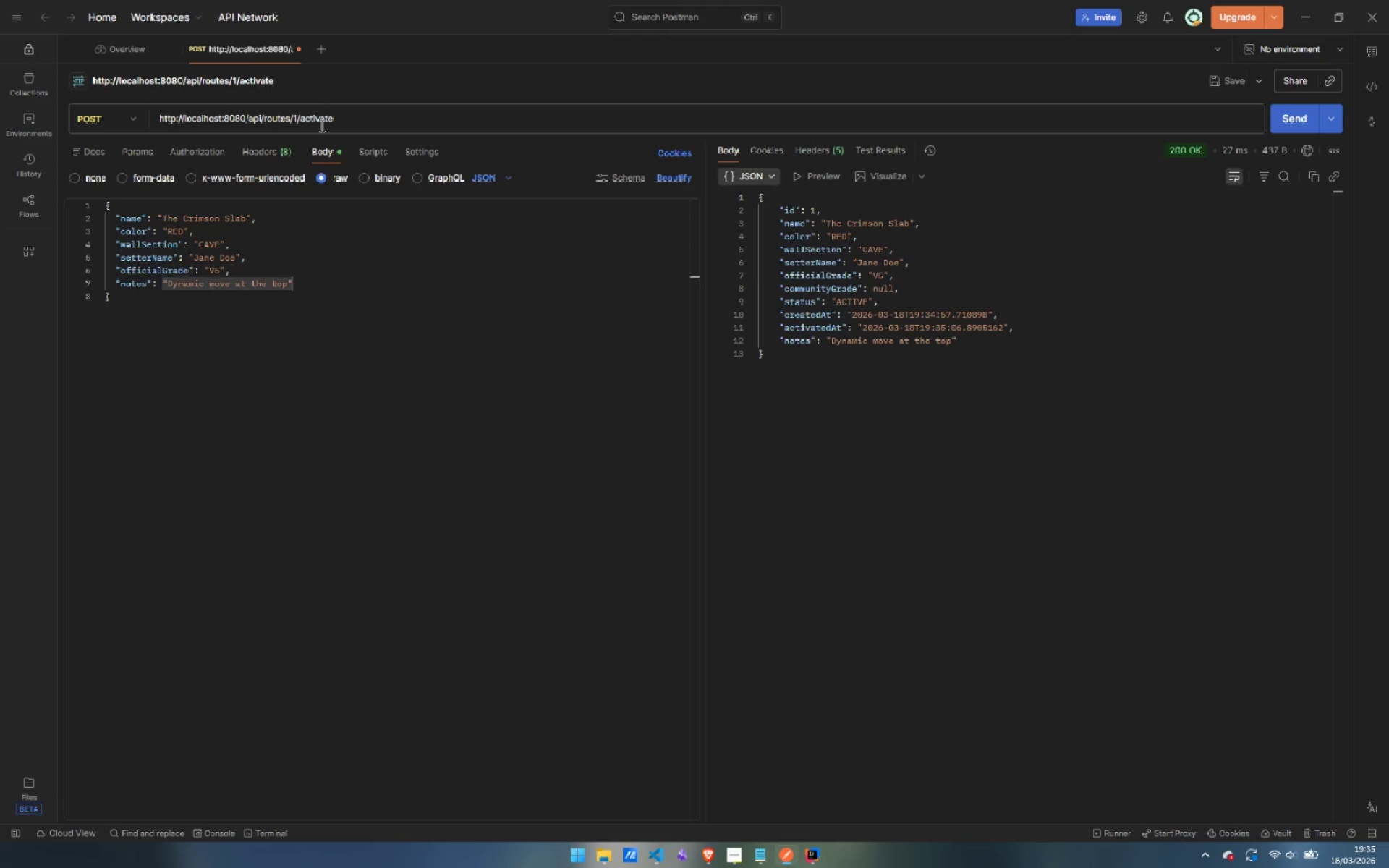 
double_click([324, 120])
 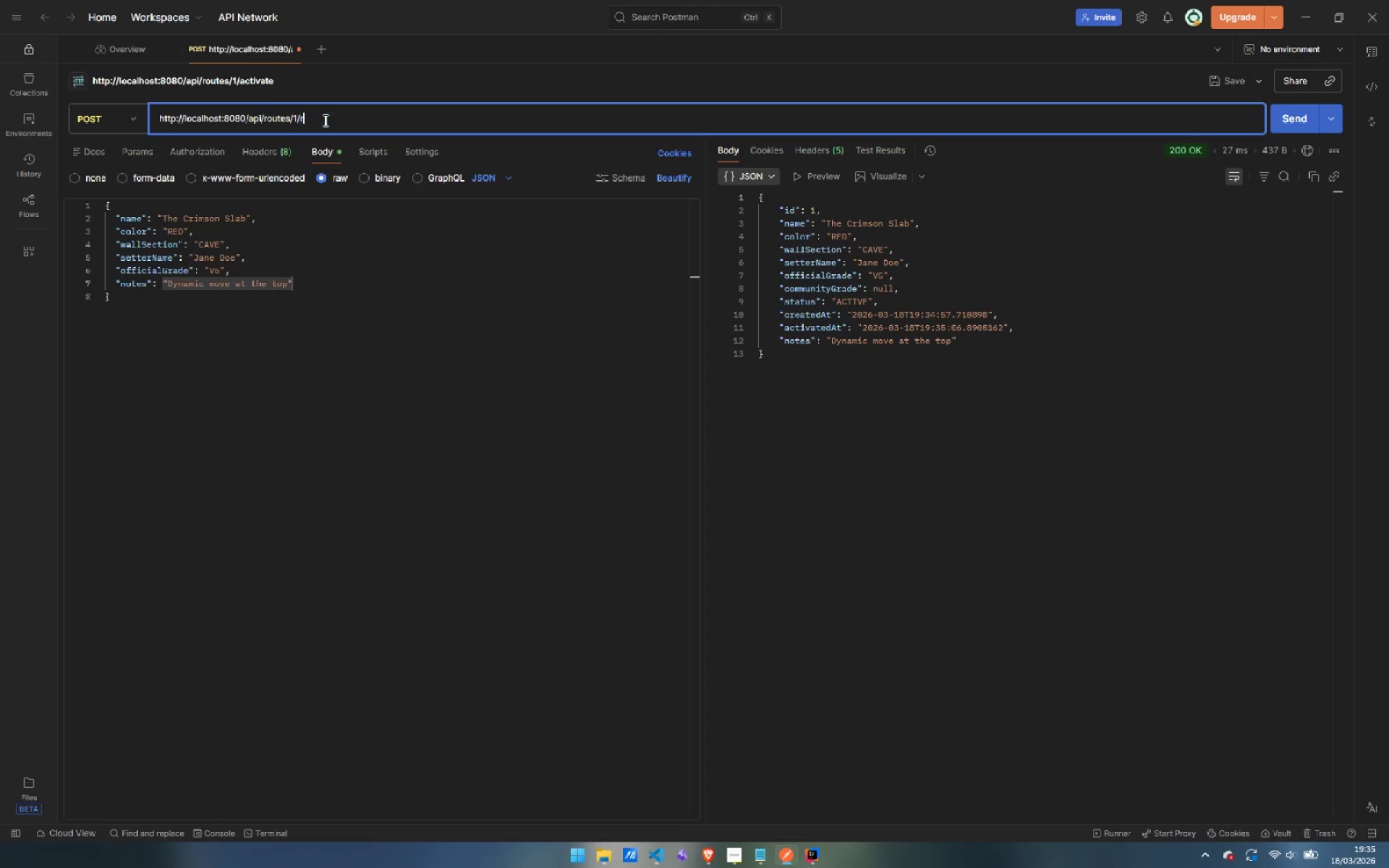 
type(retire)
 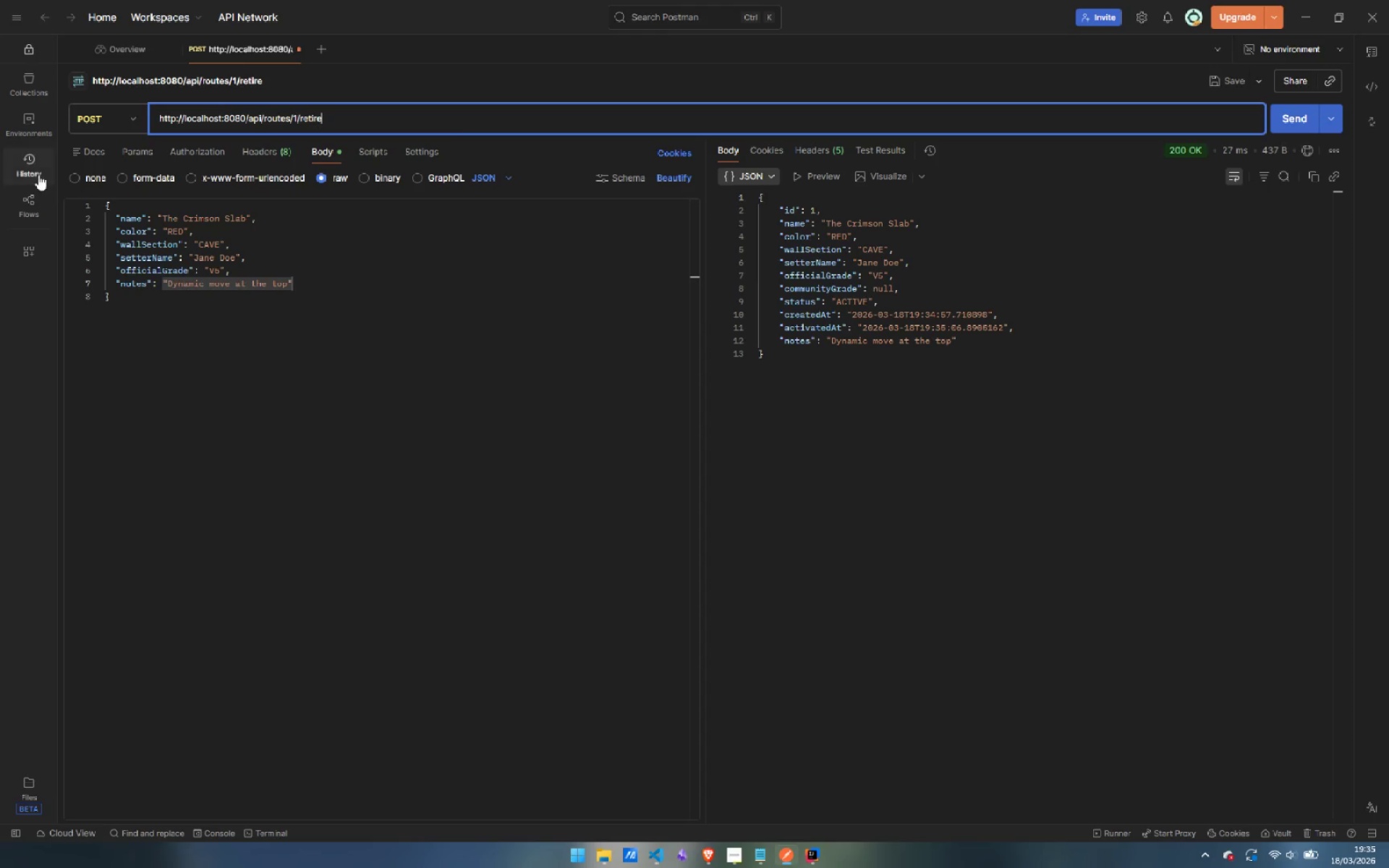 
left_click([90, 176])
 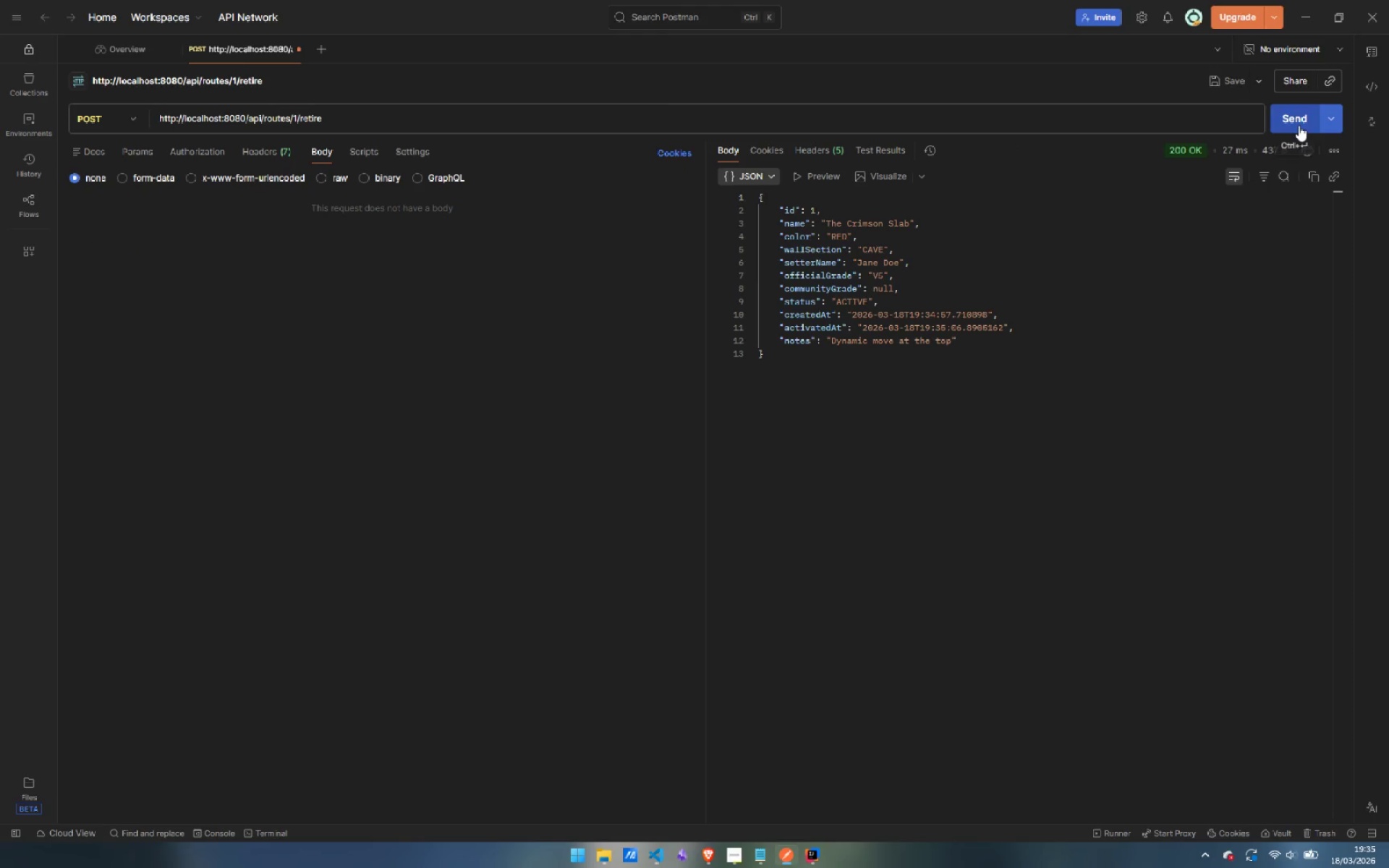 
left_click([1299, 114])
 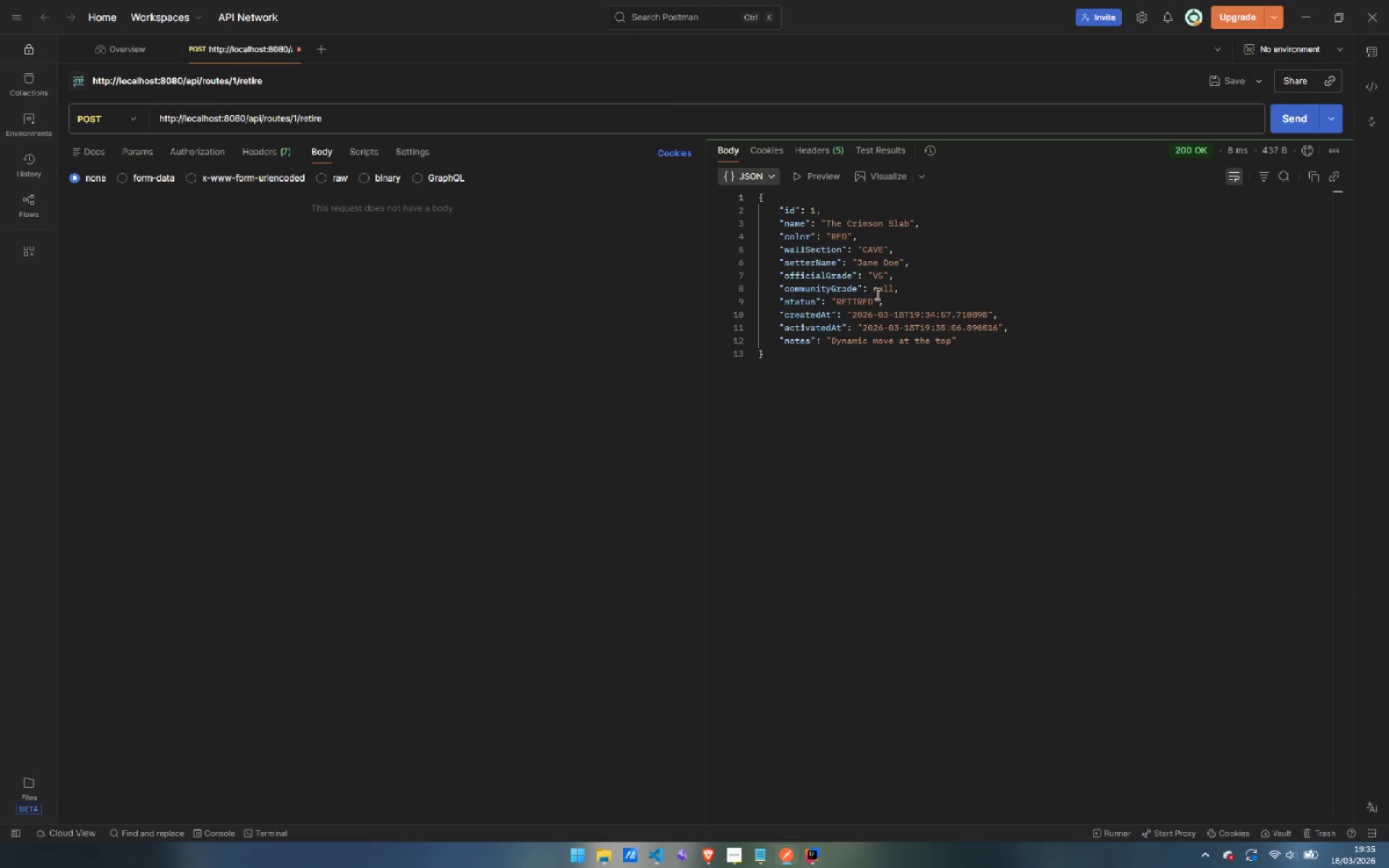 
left_click_drag(start_coordinate=[838, 299], to_coordinate=[888, 296])
 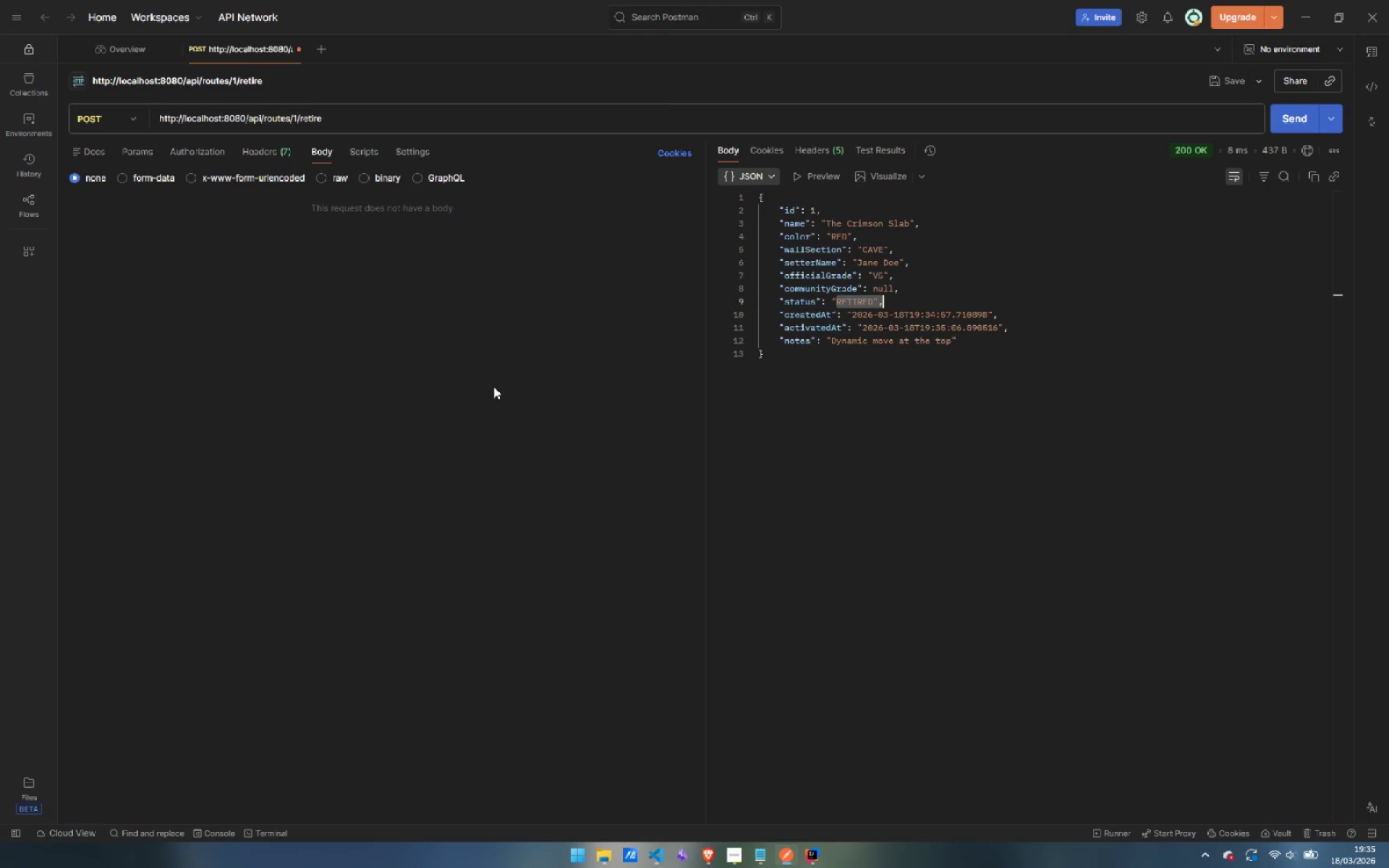 
wait(8.28)
 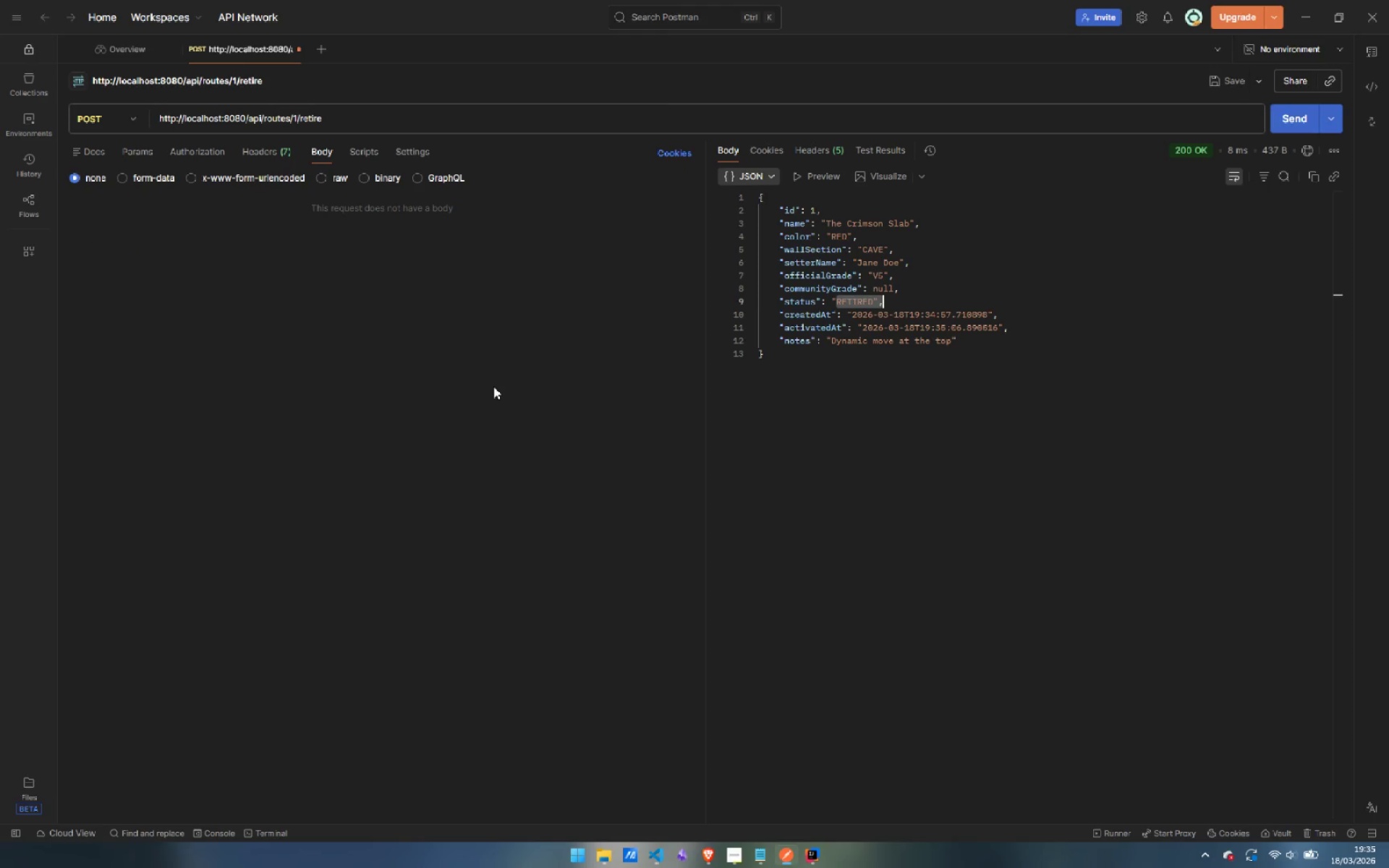 
left_click([739, 859])